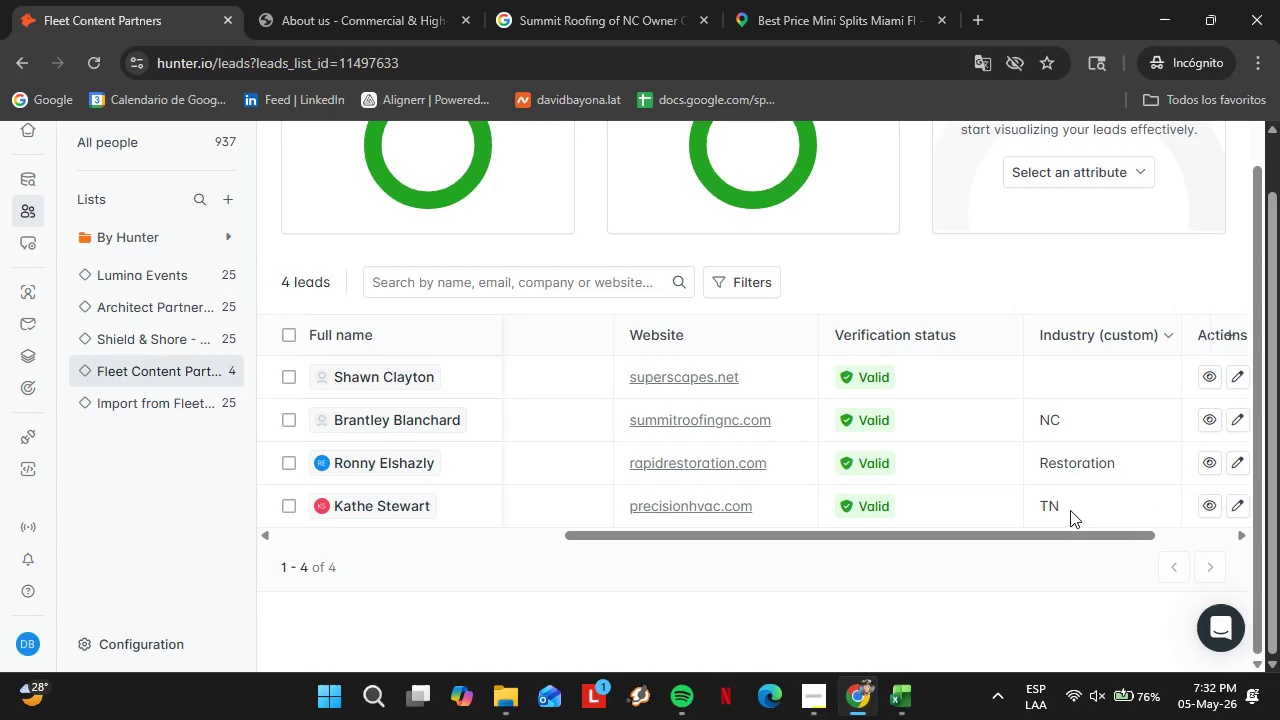 
double_click([1070, 510])
 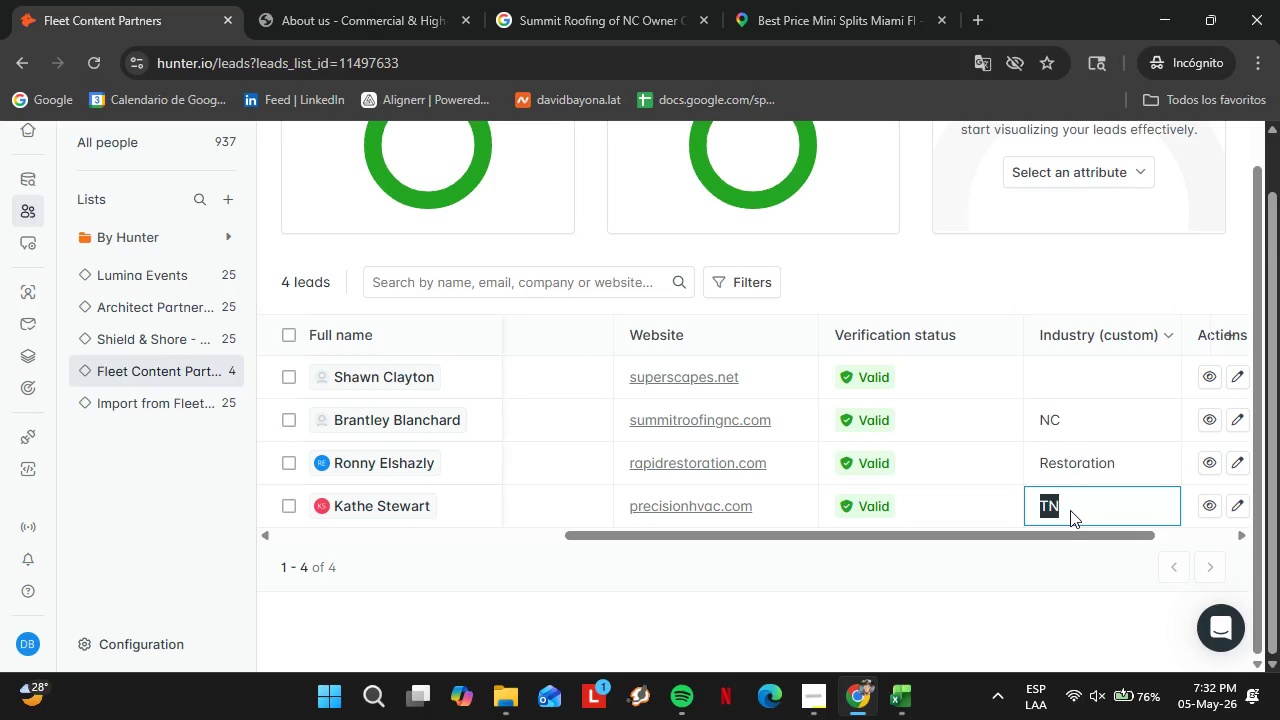 
triple_click([1070, 510])
 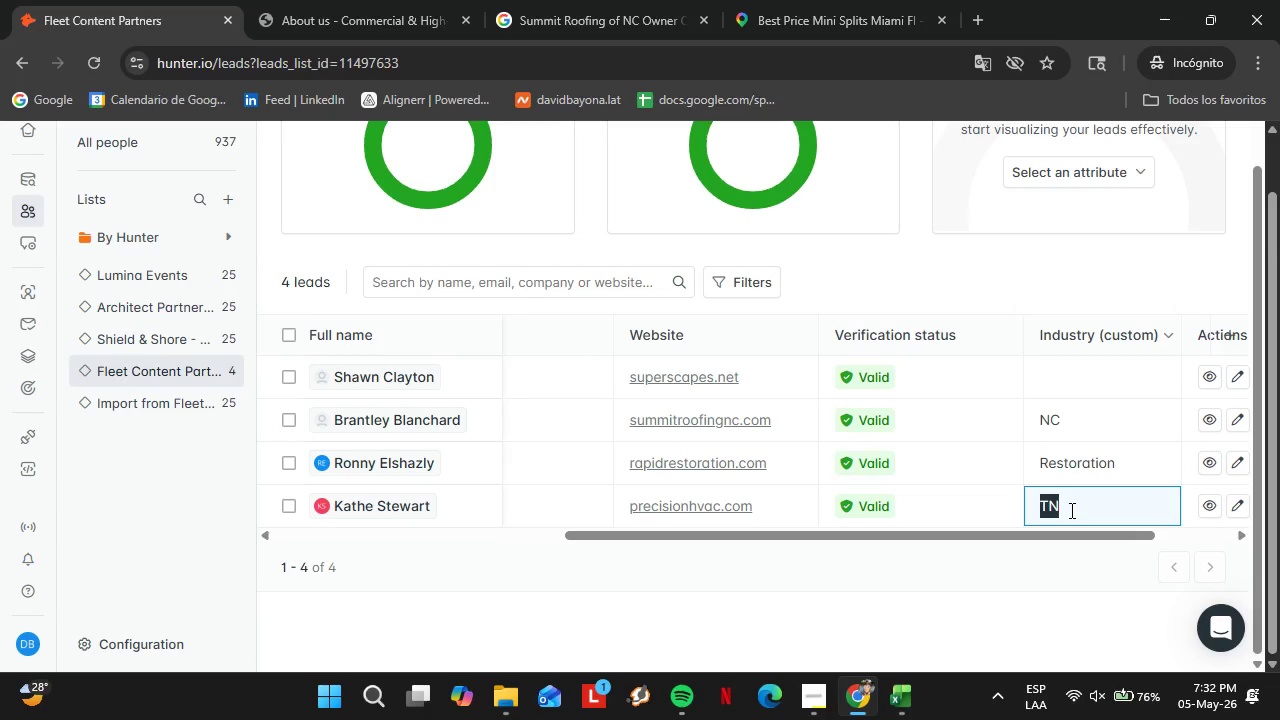 
key(Control+V)
 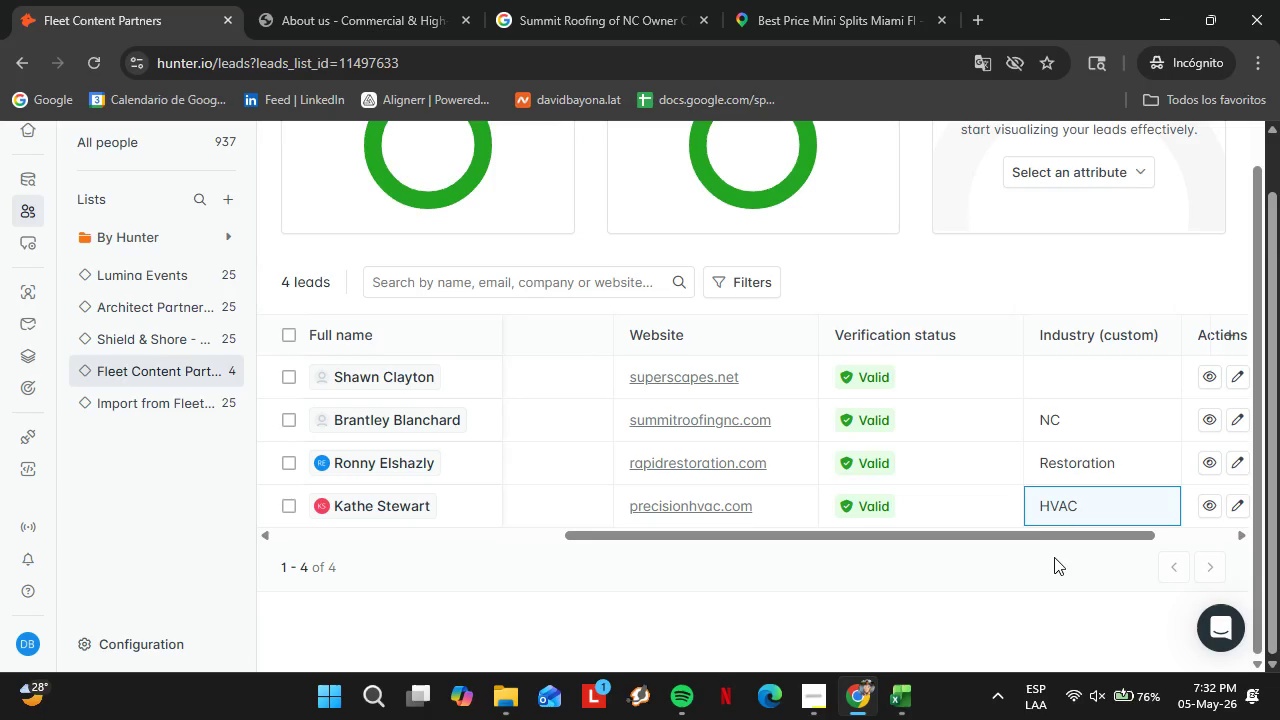 
left_click([1052, 558])
 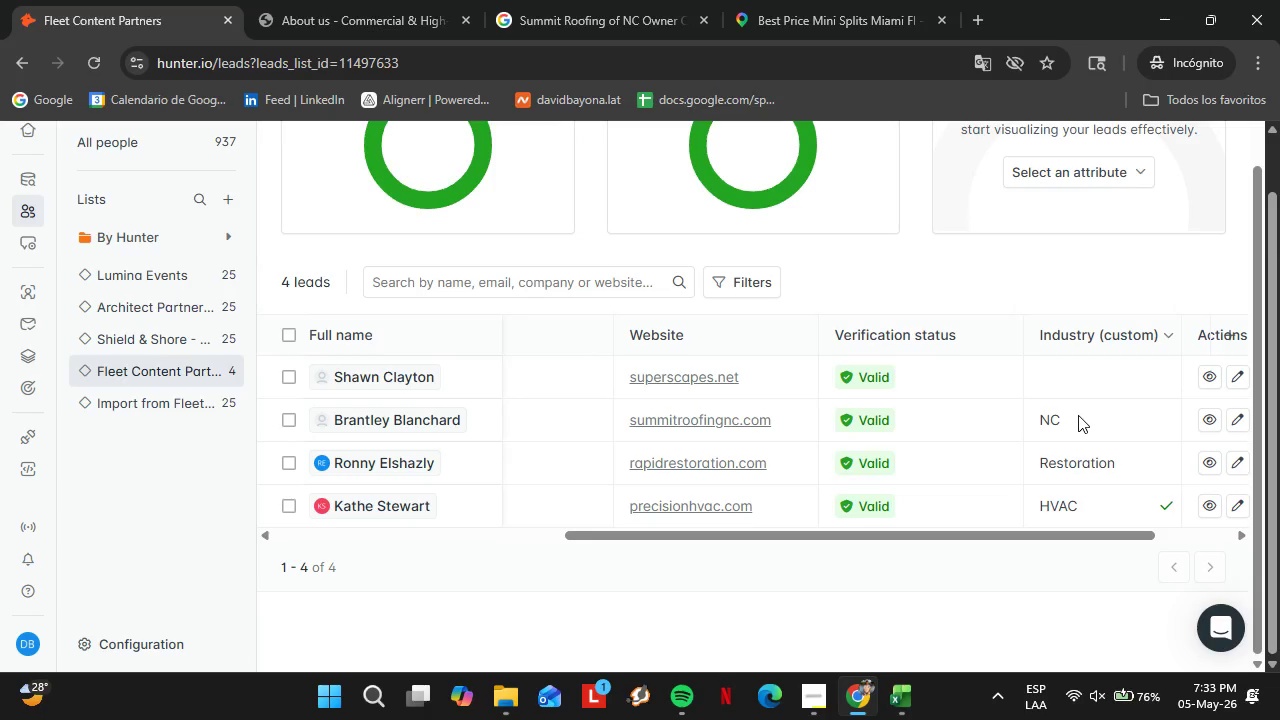 
double_click([1078, 415])
 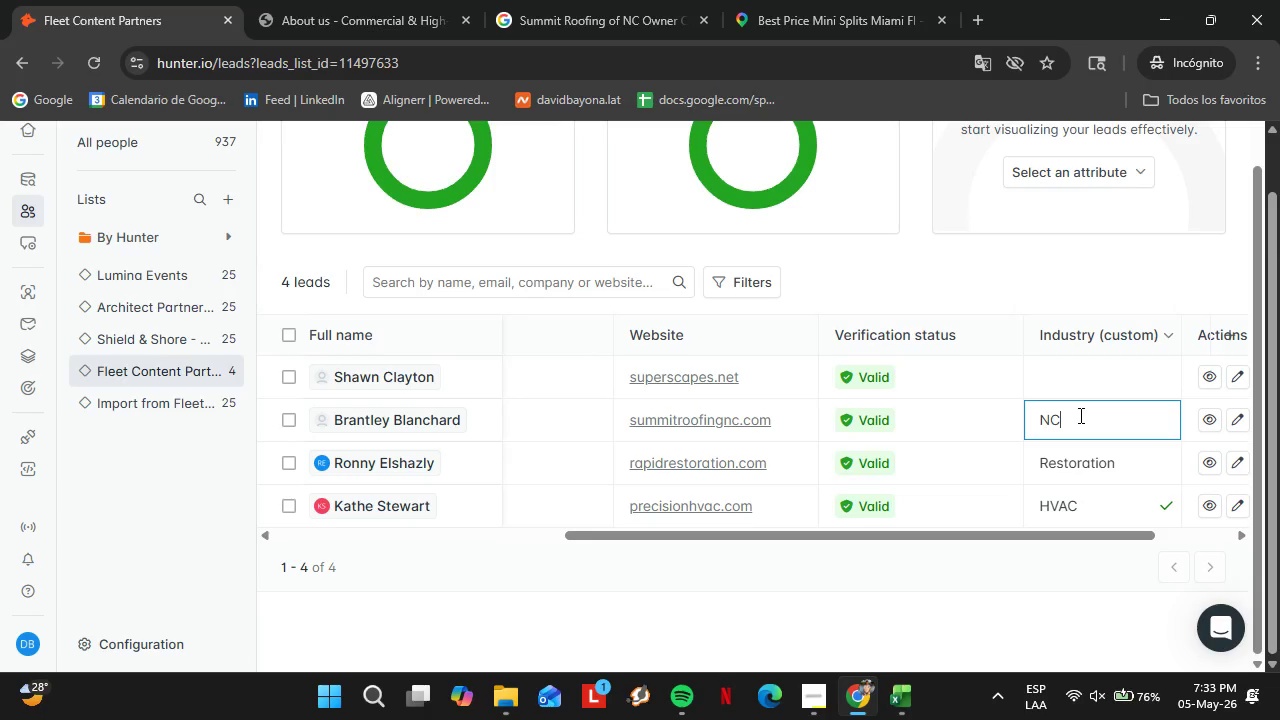 
triple_click([1079, 415])
 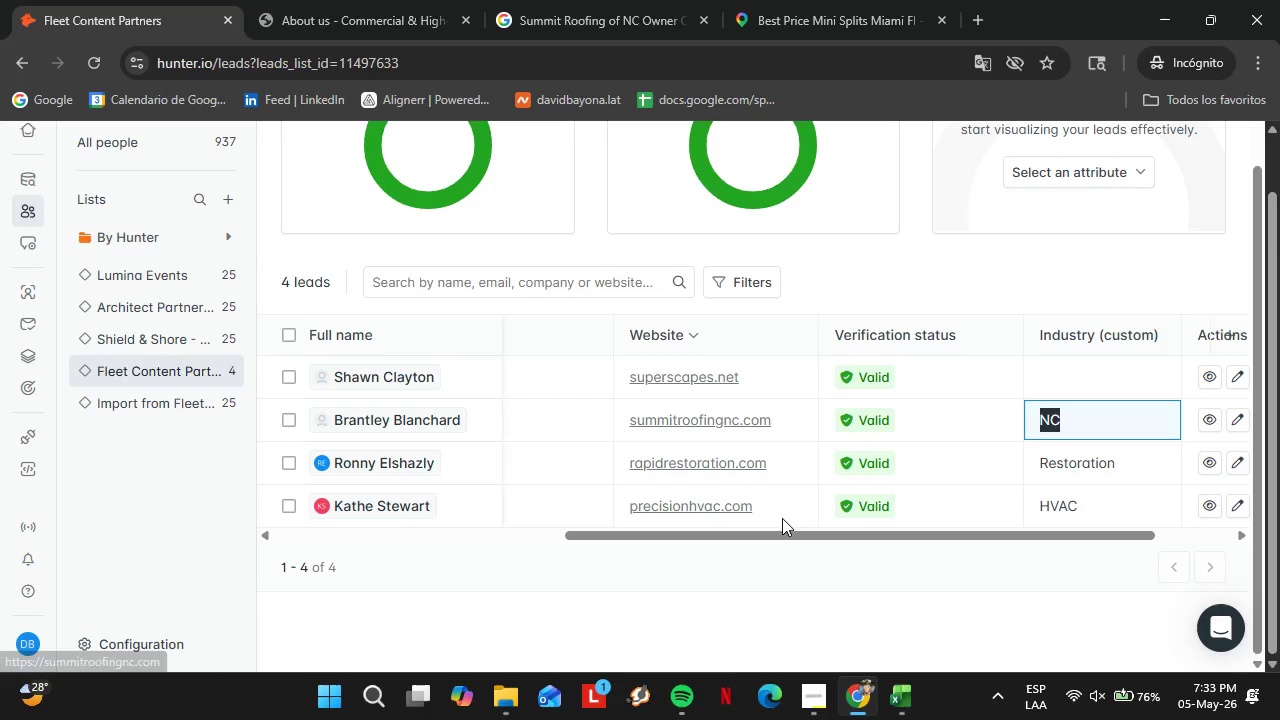 
left_click_drag(start_coordinate=[815, 542], to_coordinate=[715, 540])
 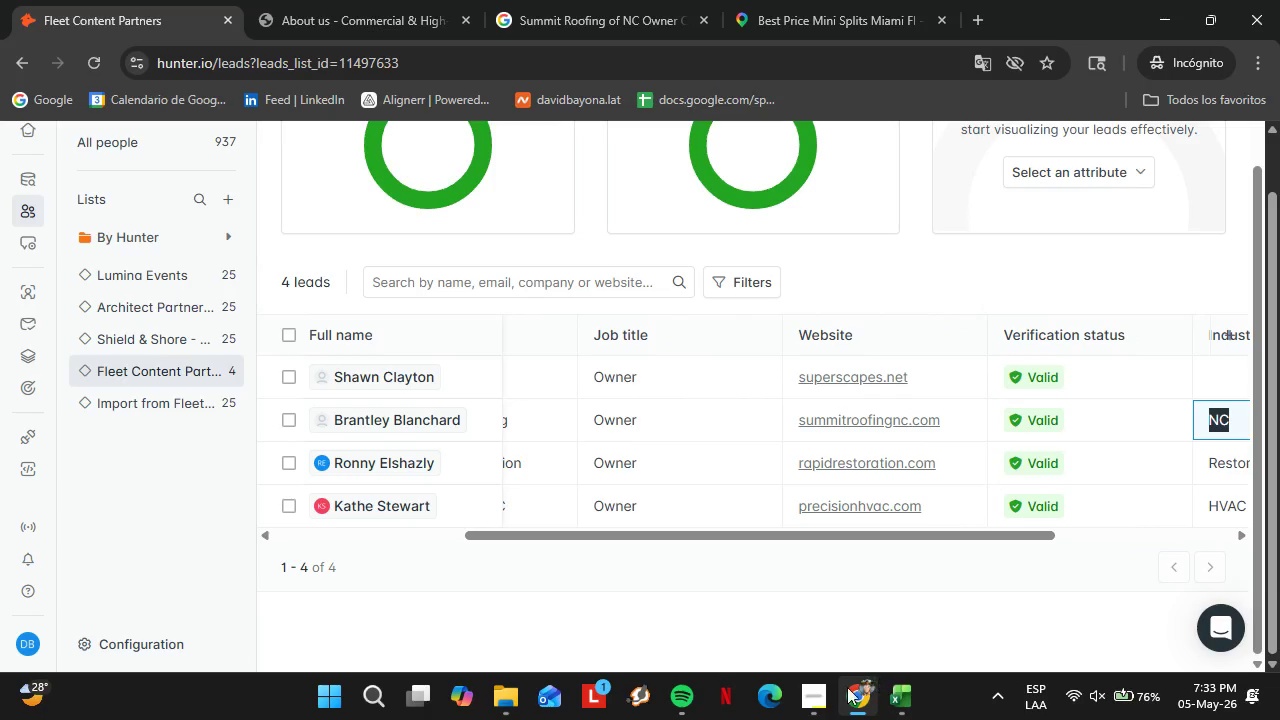 
left_click([823, 689])